 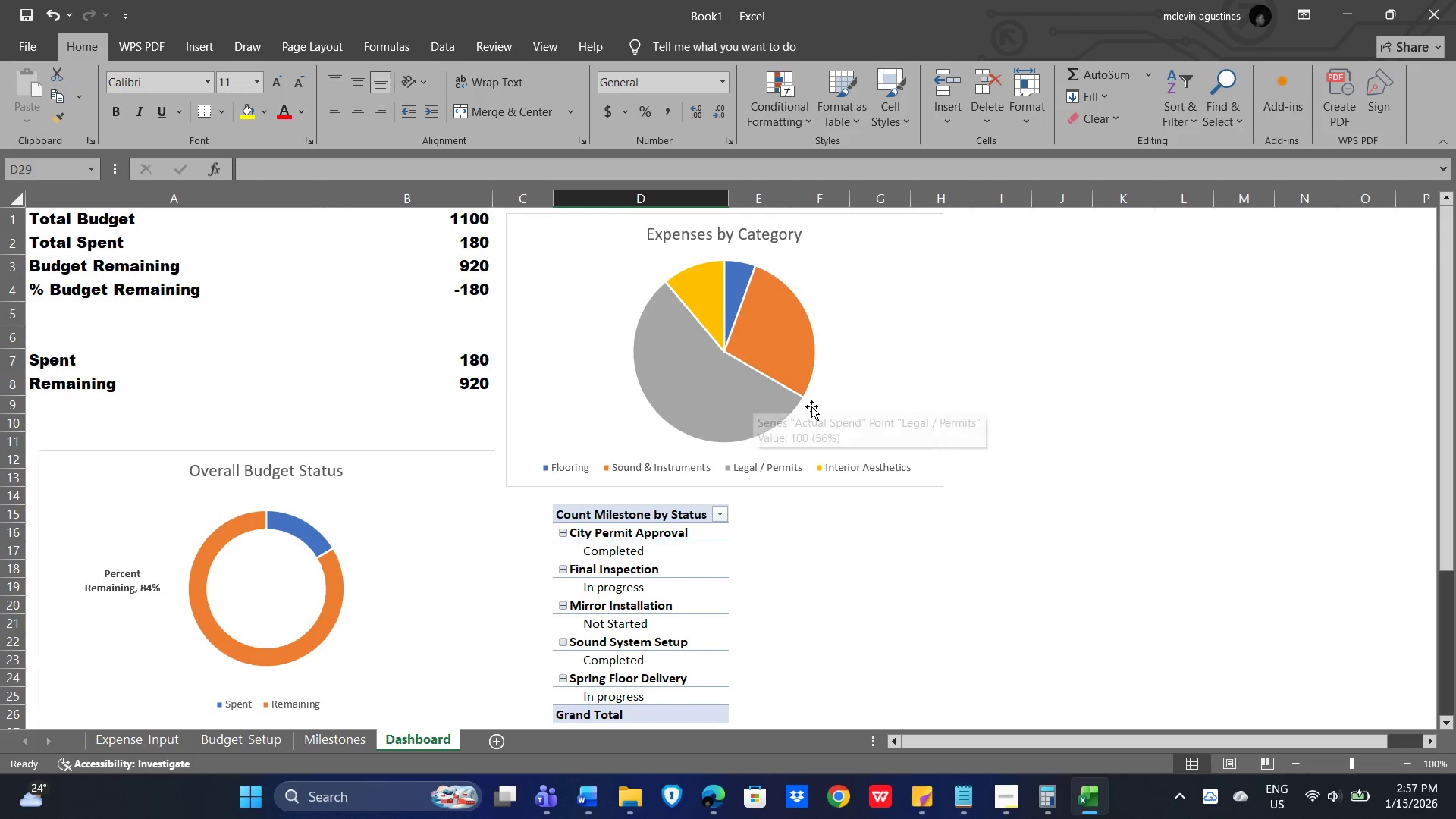 
scroll: coordinate [978, 390], scroll_direction: down, amount: 2.0
 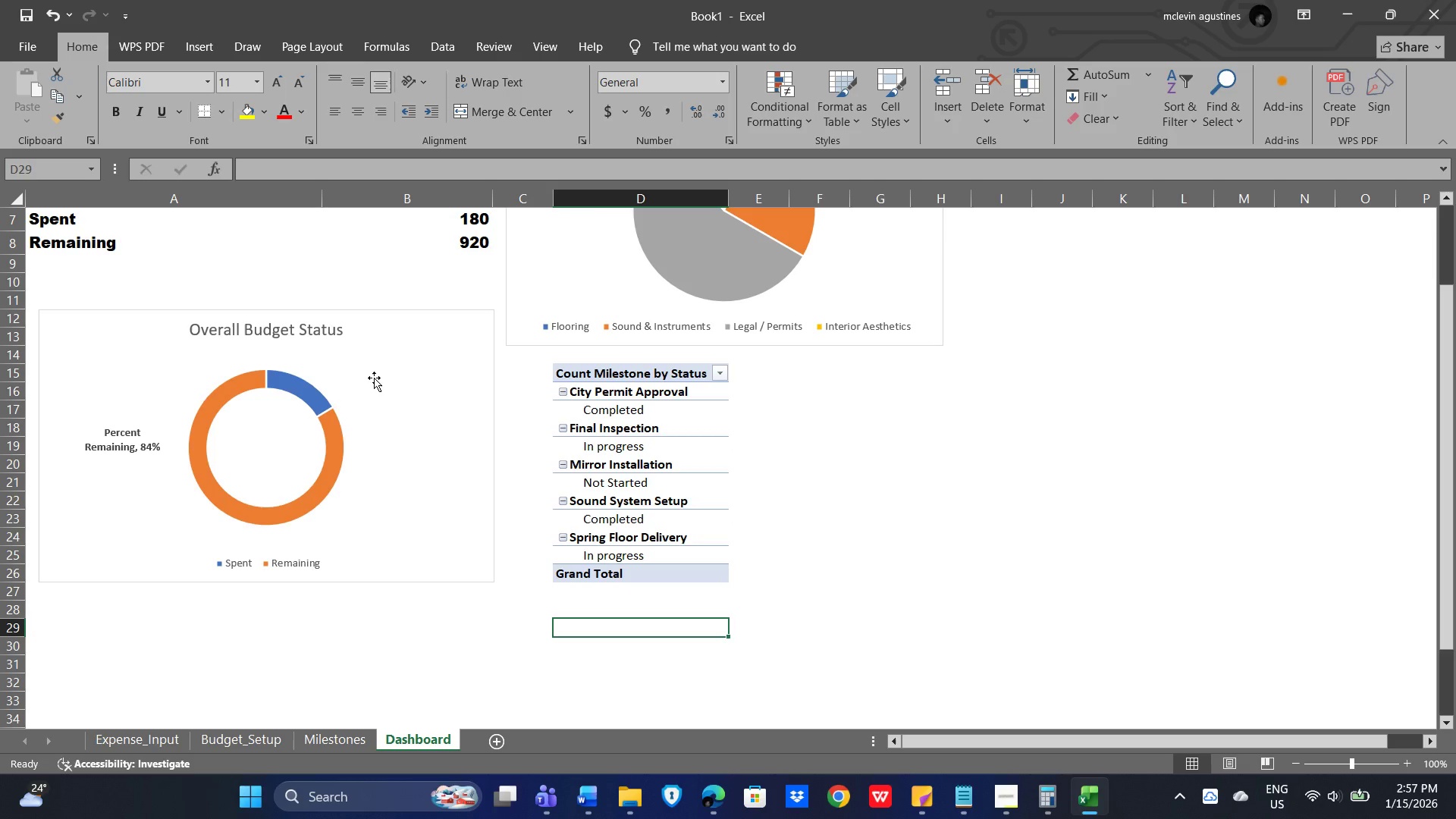 
left_click([358, 356])
 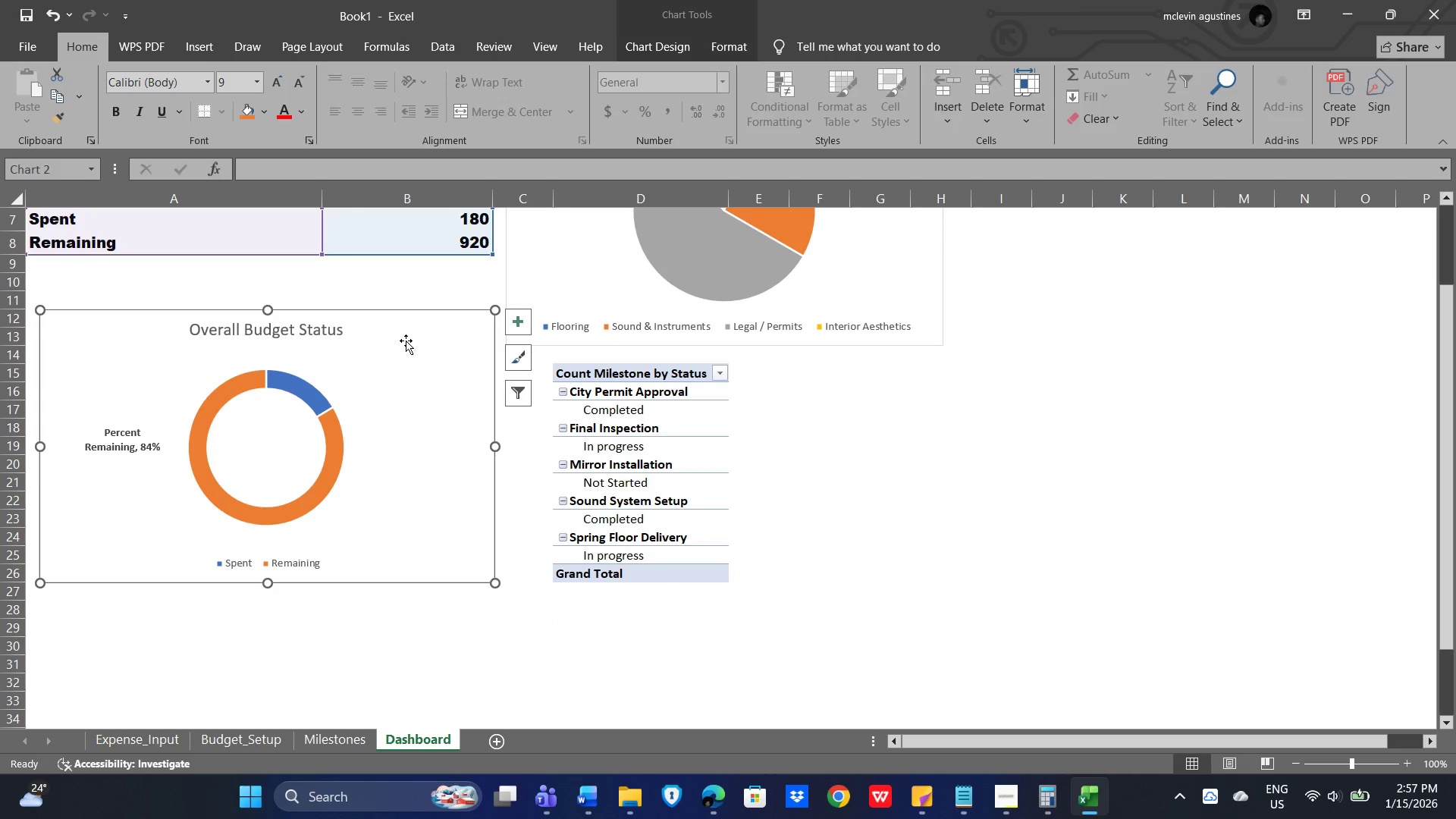 
left_click_drag(start_coordinate=[406, 340], to_coordinate=[1181, 401])
 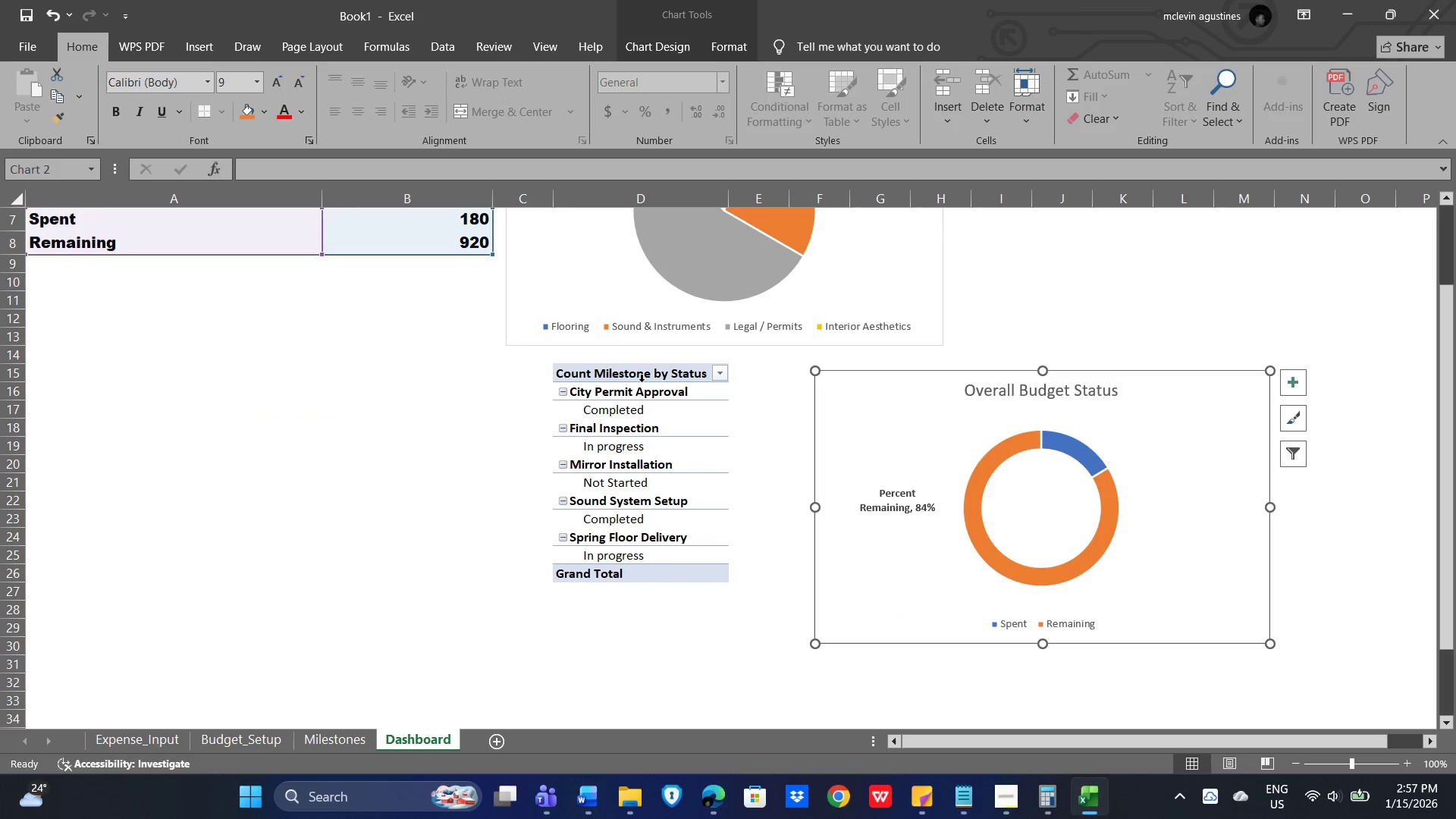 
left_click([600, 372])
 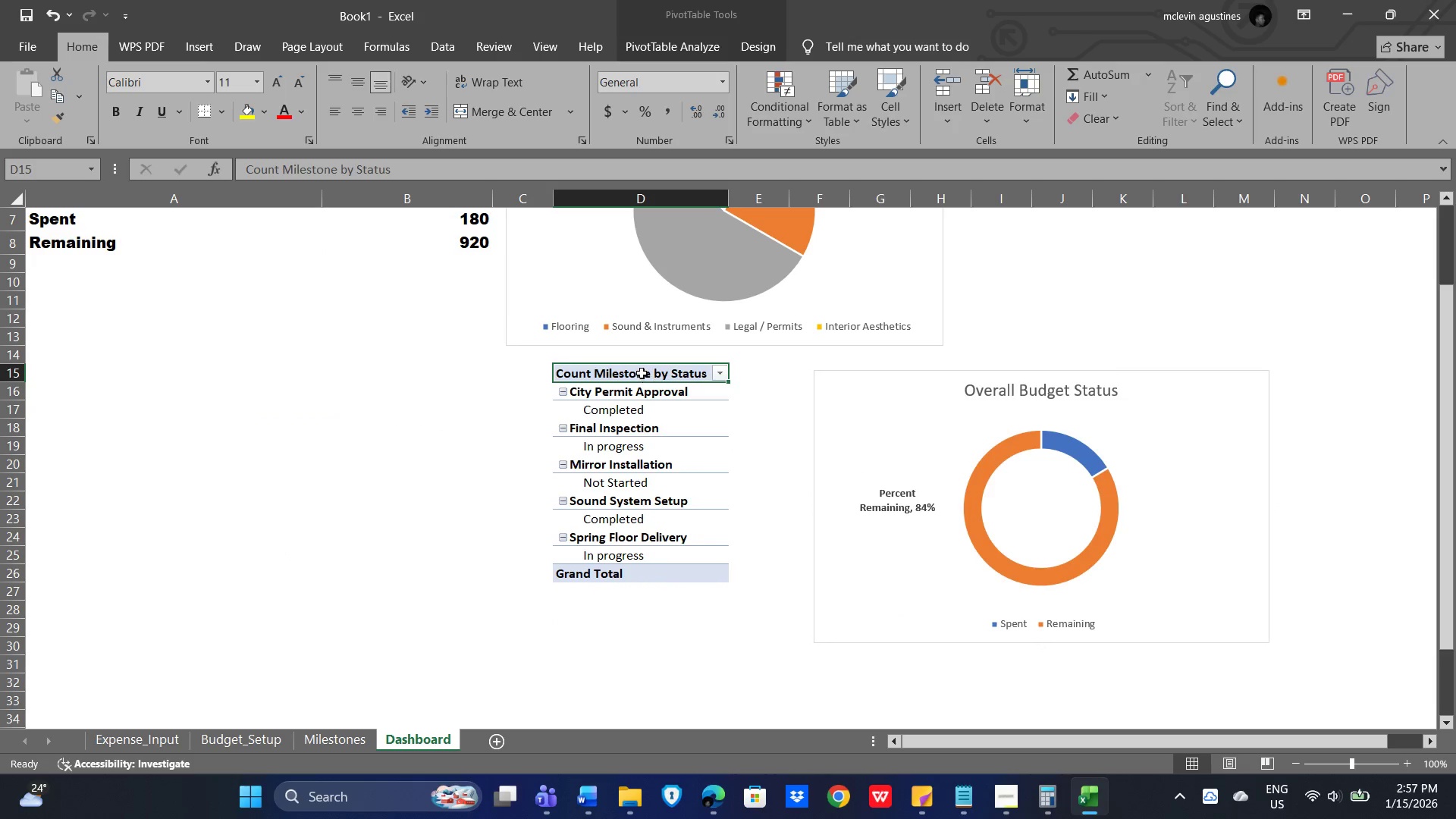 
left_click_drag(start_coordinate=[642, 373], to_coordinate=[670, 576])